 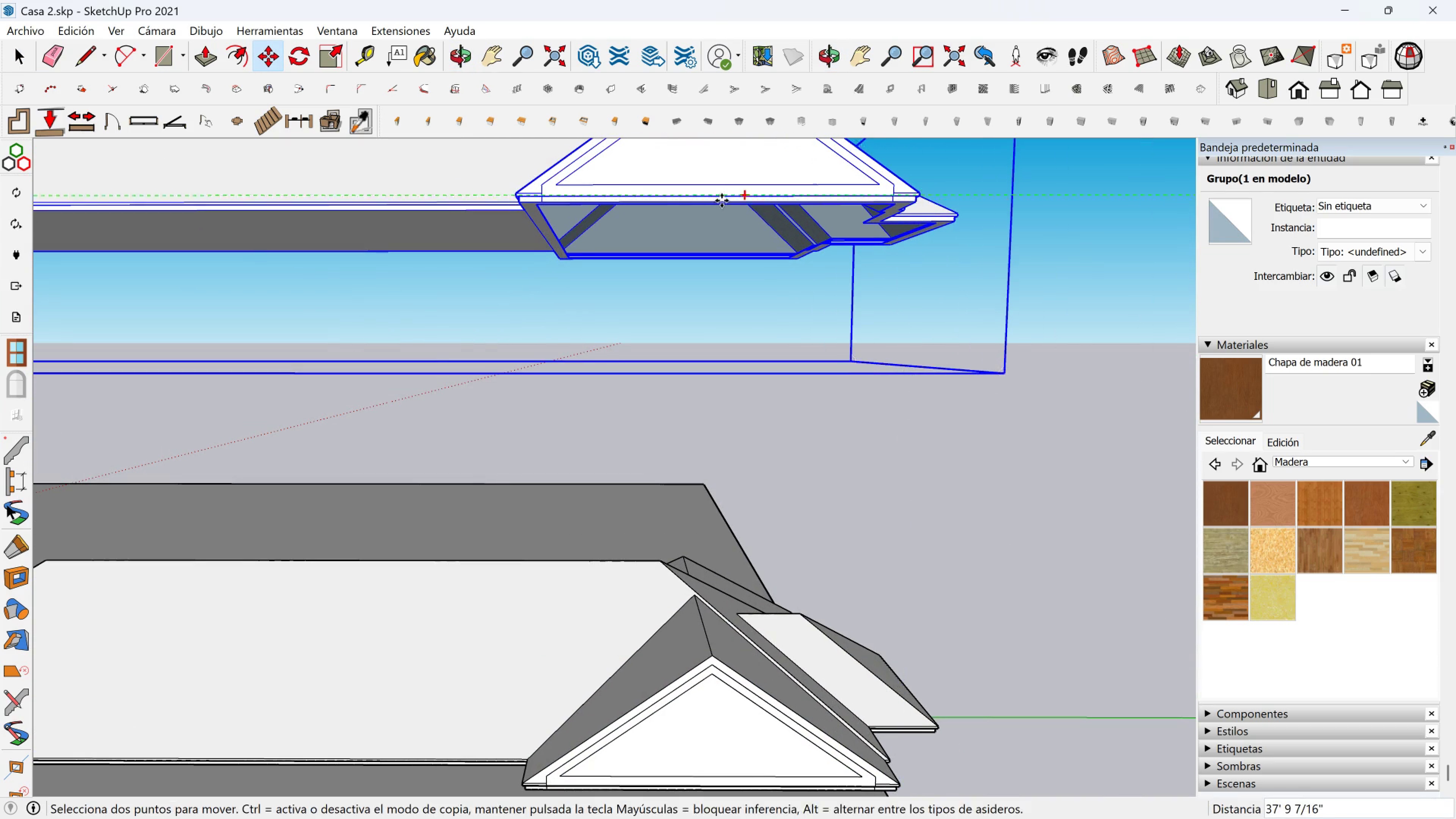 
scroll: coordinate [682, 206], scroll_direction: up, amount: 4.0
 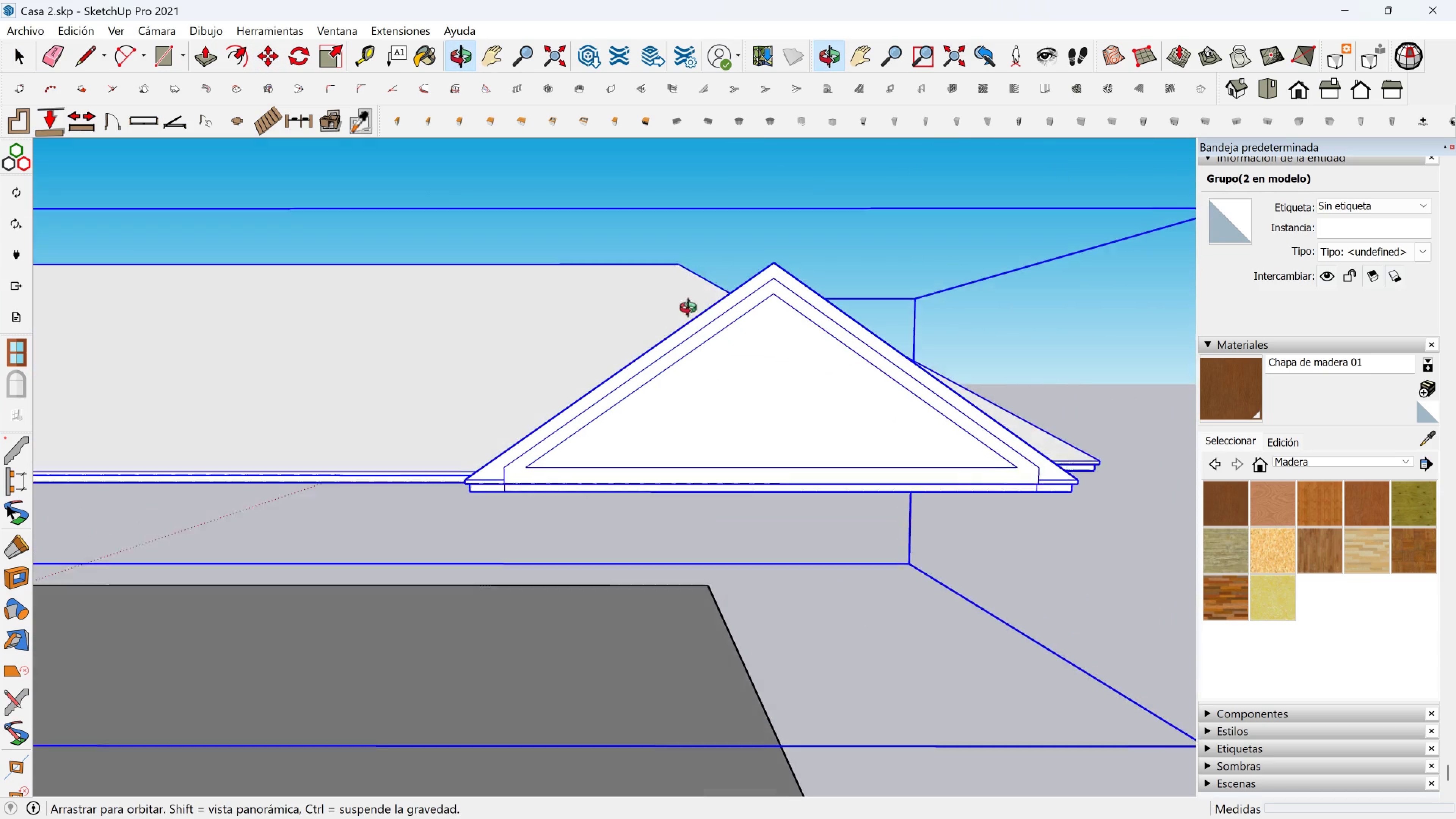 
key(Space)
 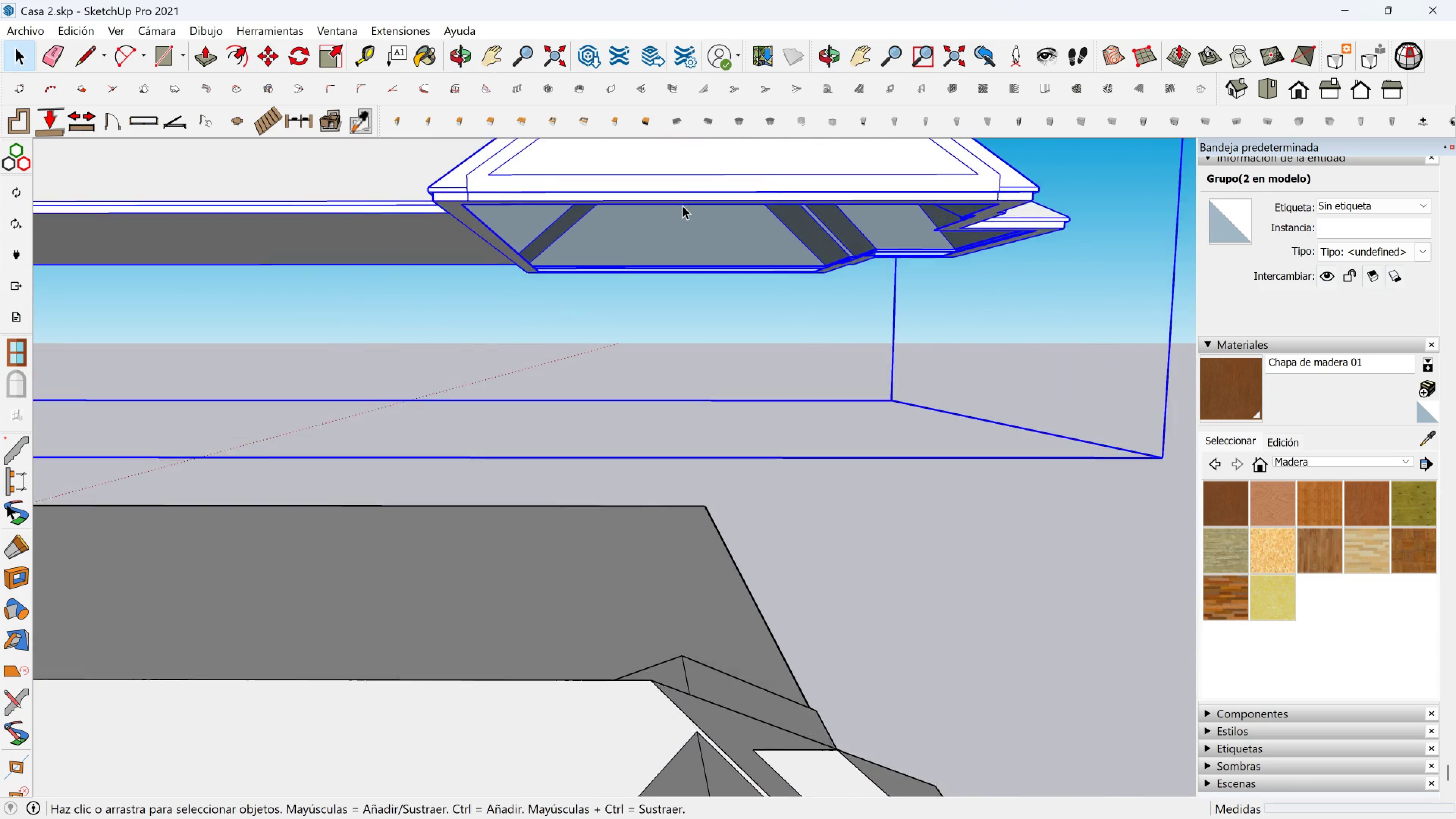 
key(Shift+ShiftLeft)
 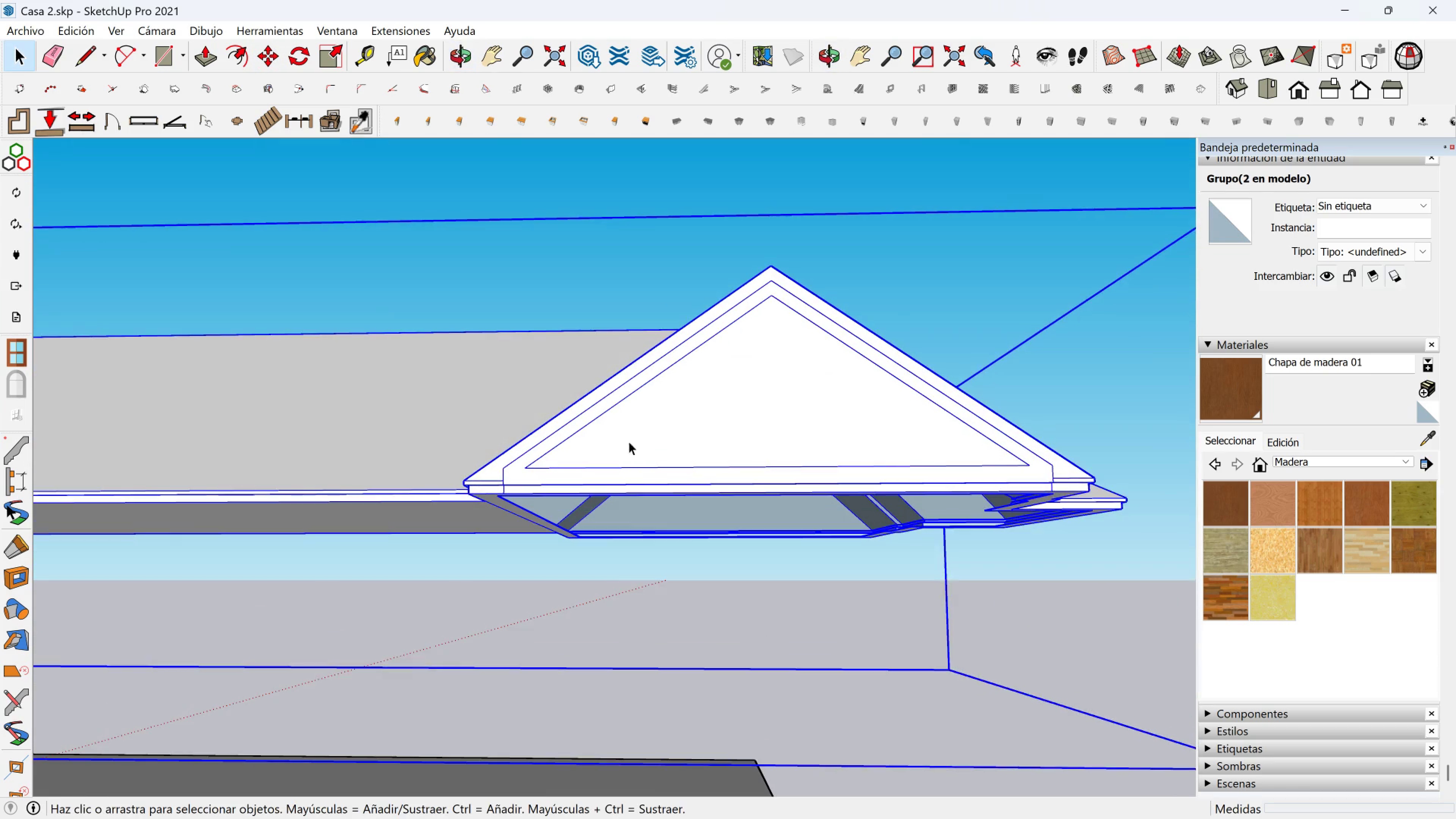 
left_click([634, 462])
 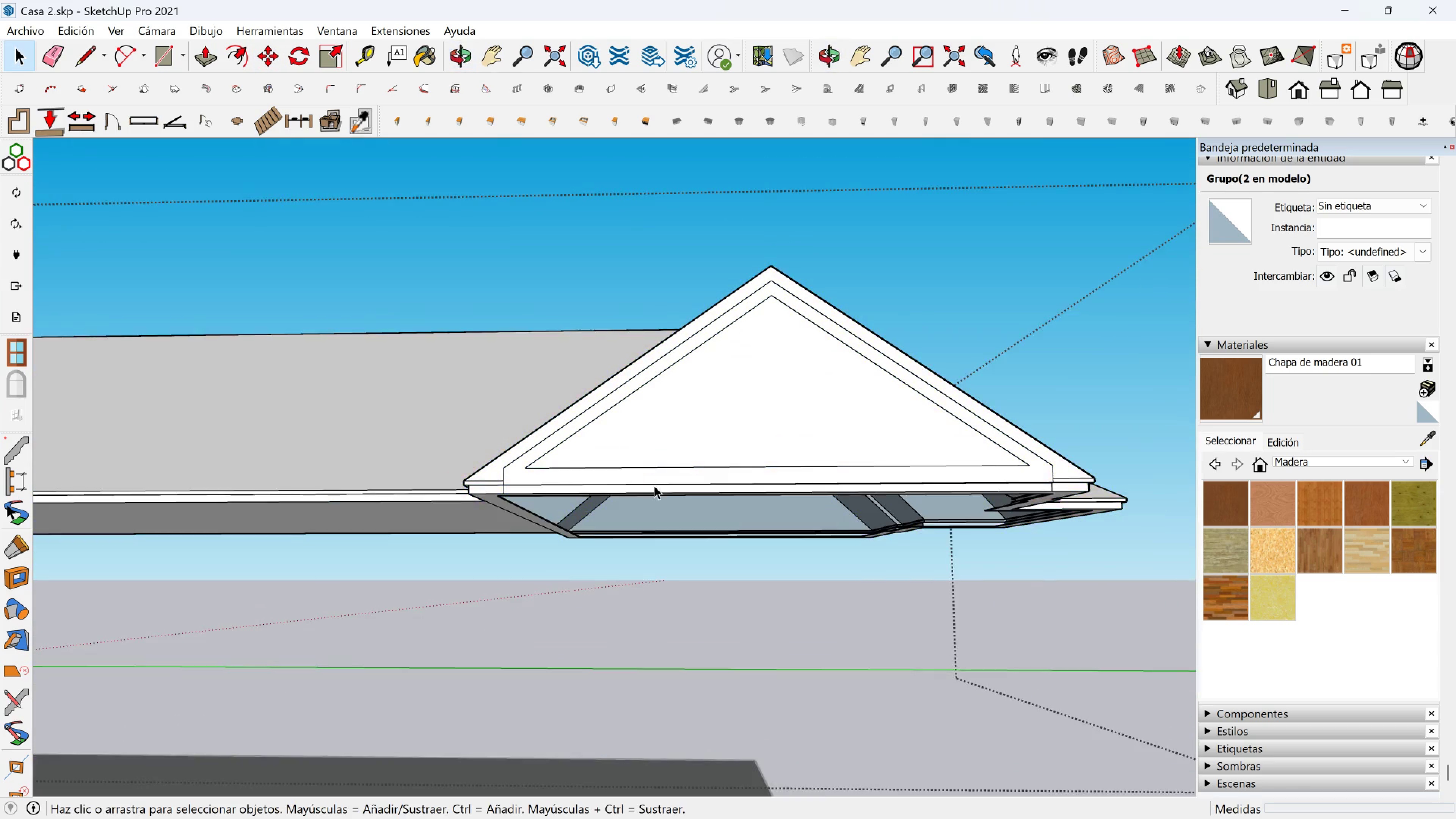 
scroll: coordinate [672, 487], scroll_direction: up, amount: 4.0